 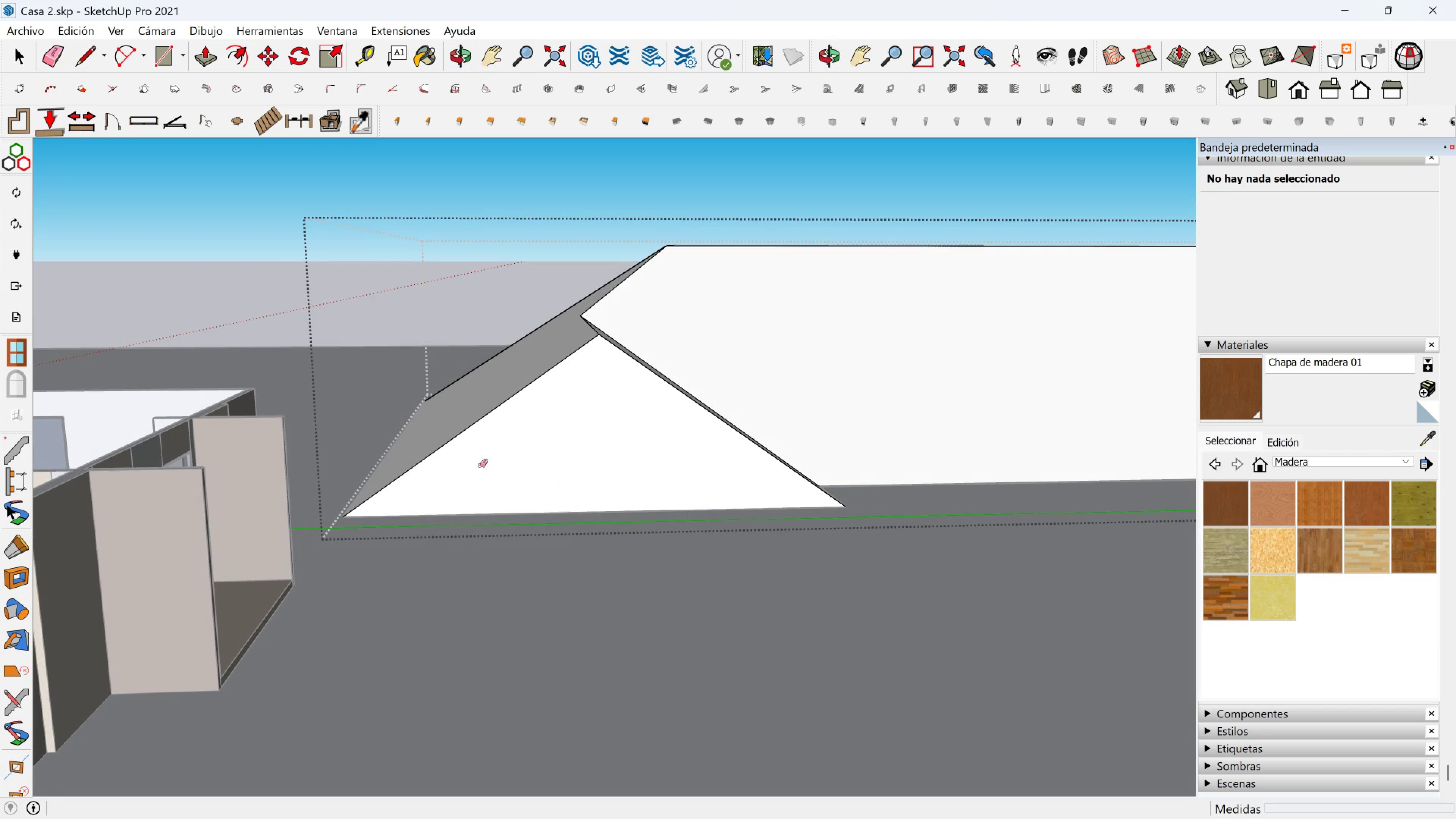 
left_click([75, 54])
 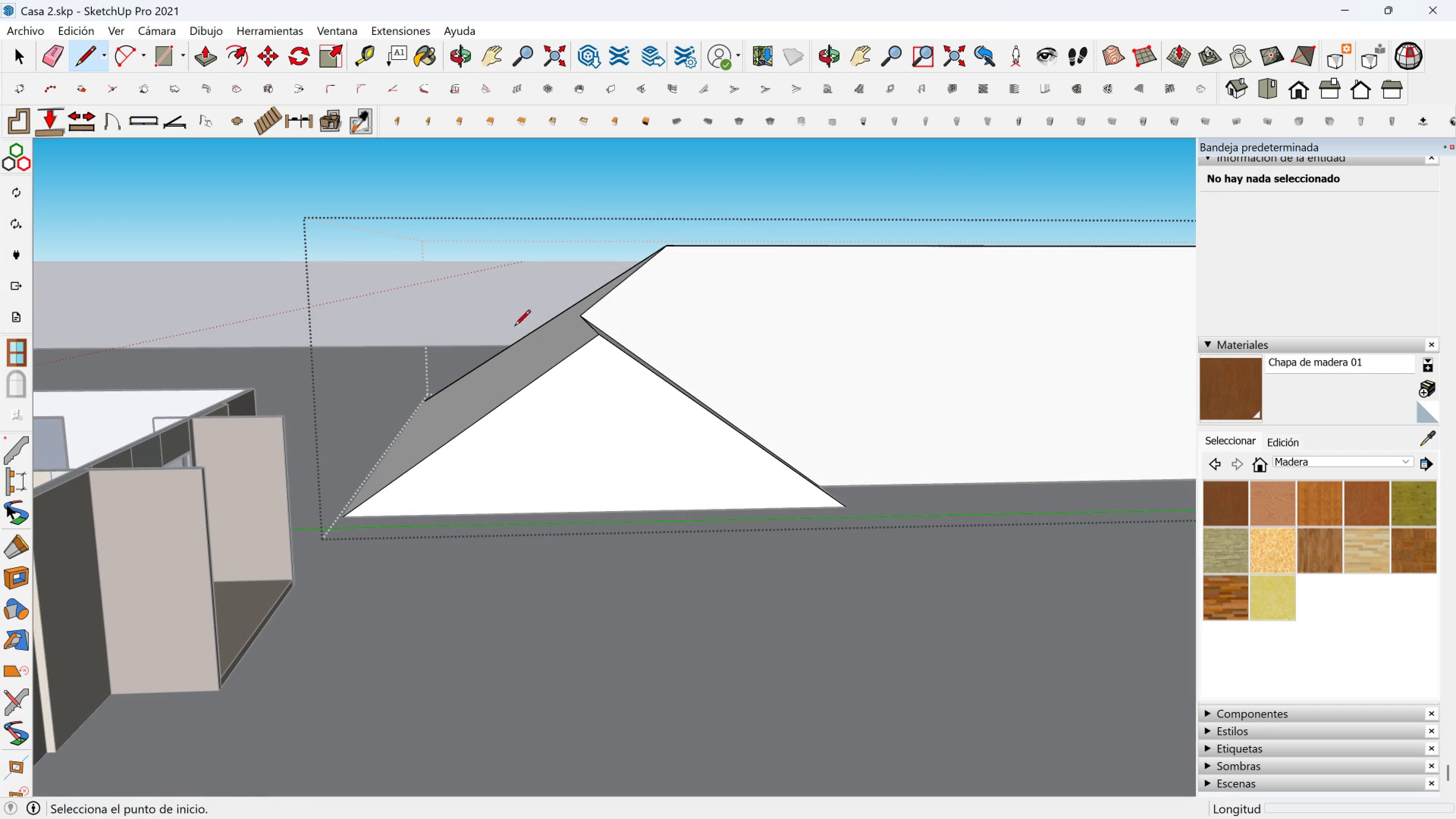 
scroll: coordinate [518, 336], scroll_direction: up, amount: 2.0
 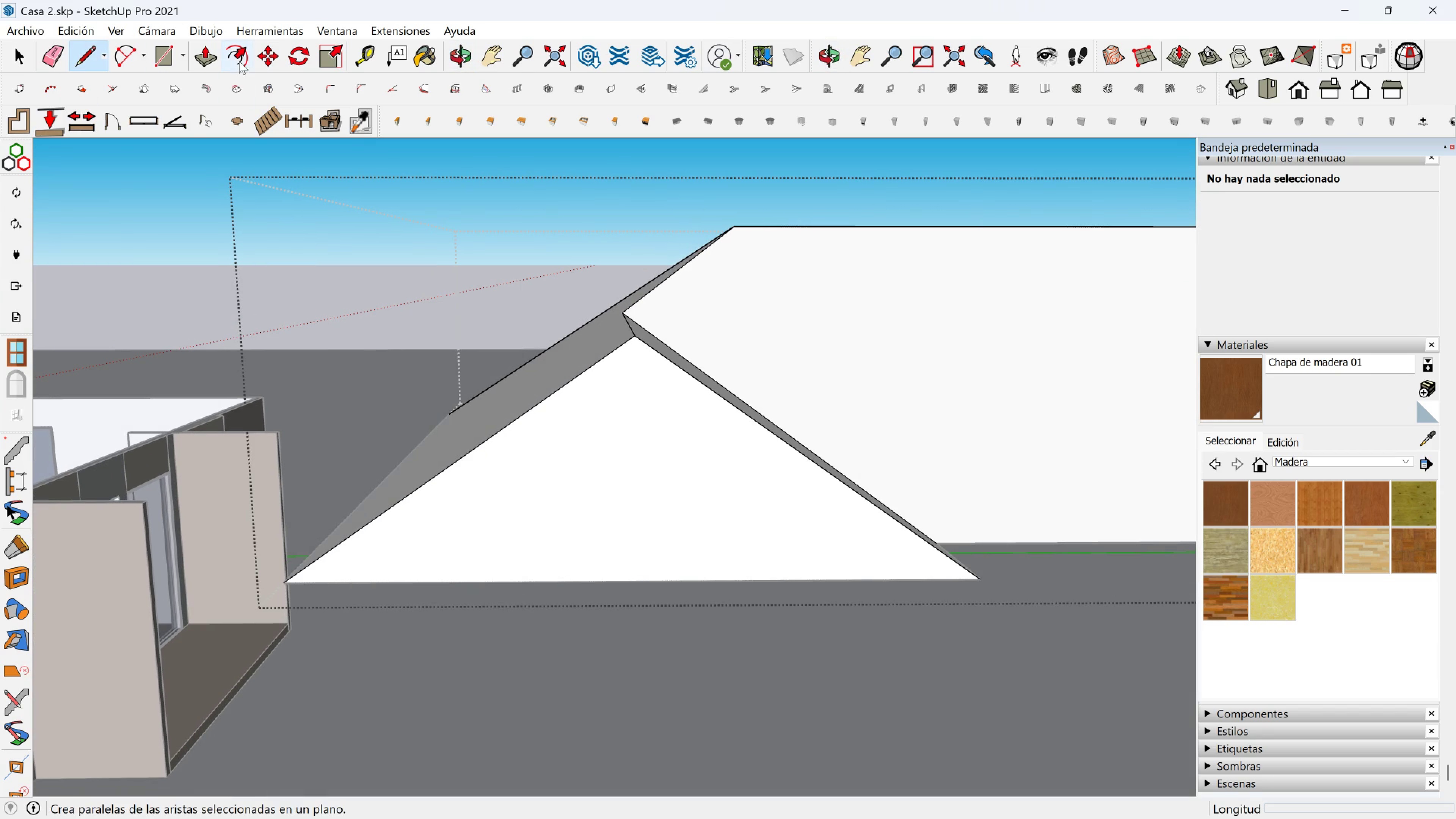 
left_click([239, 52])
 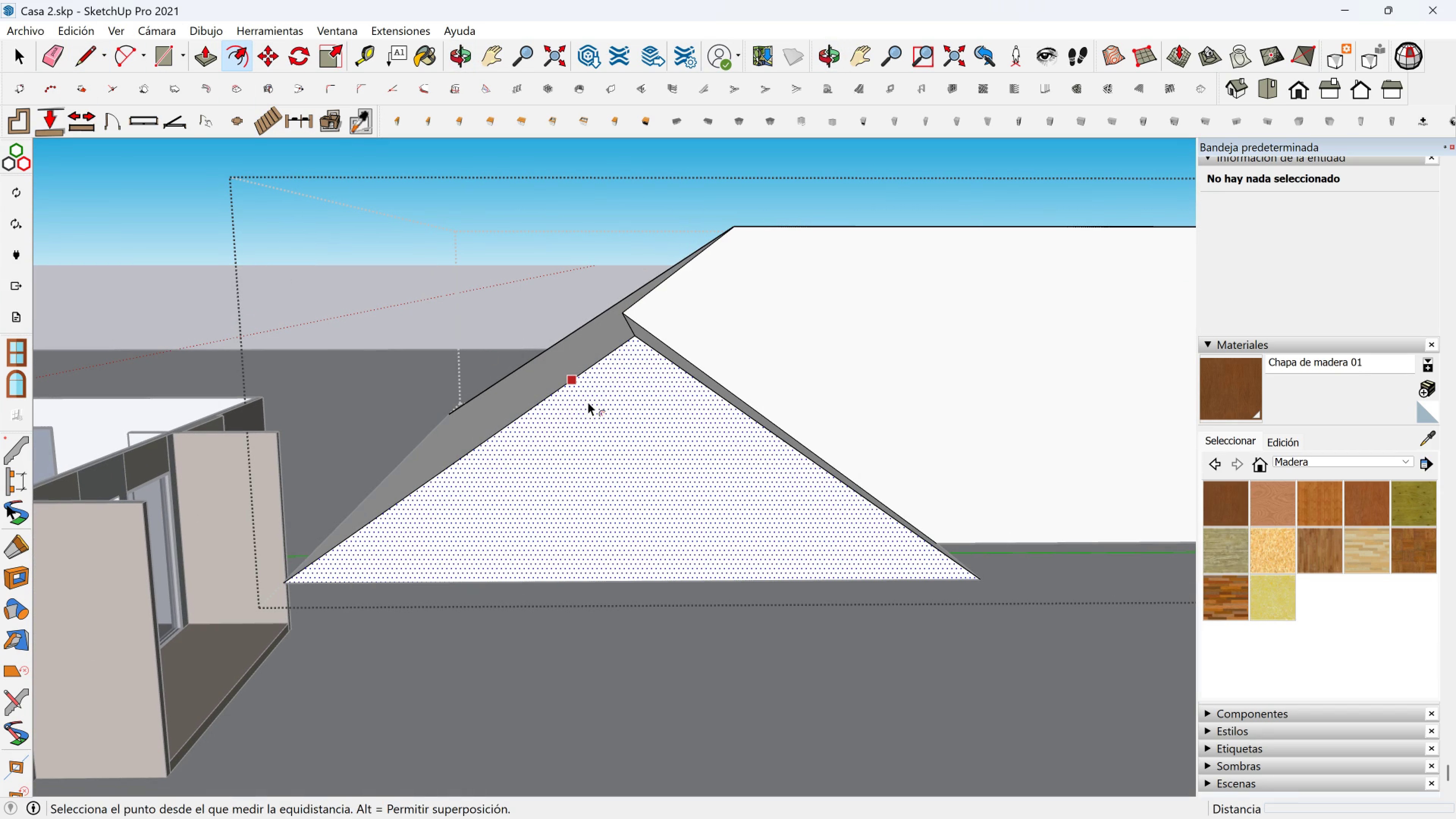 
left_click([588, 402])
 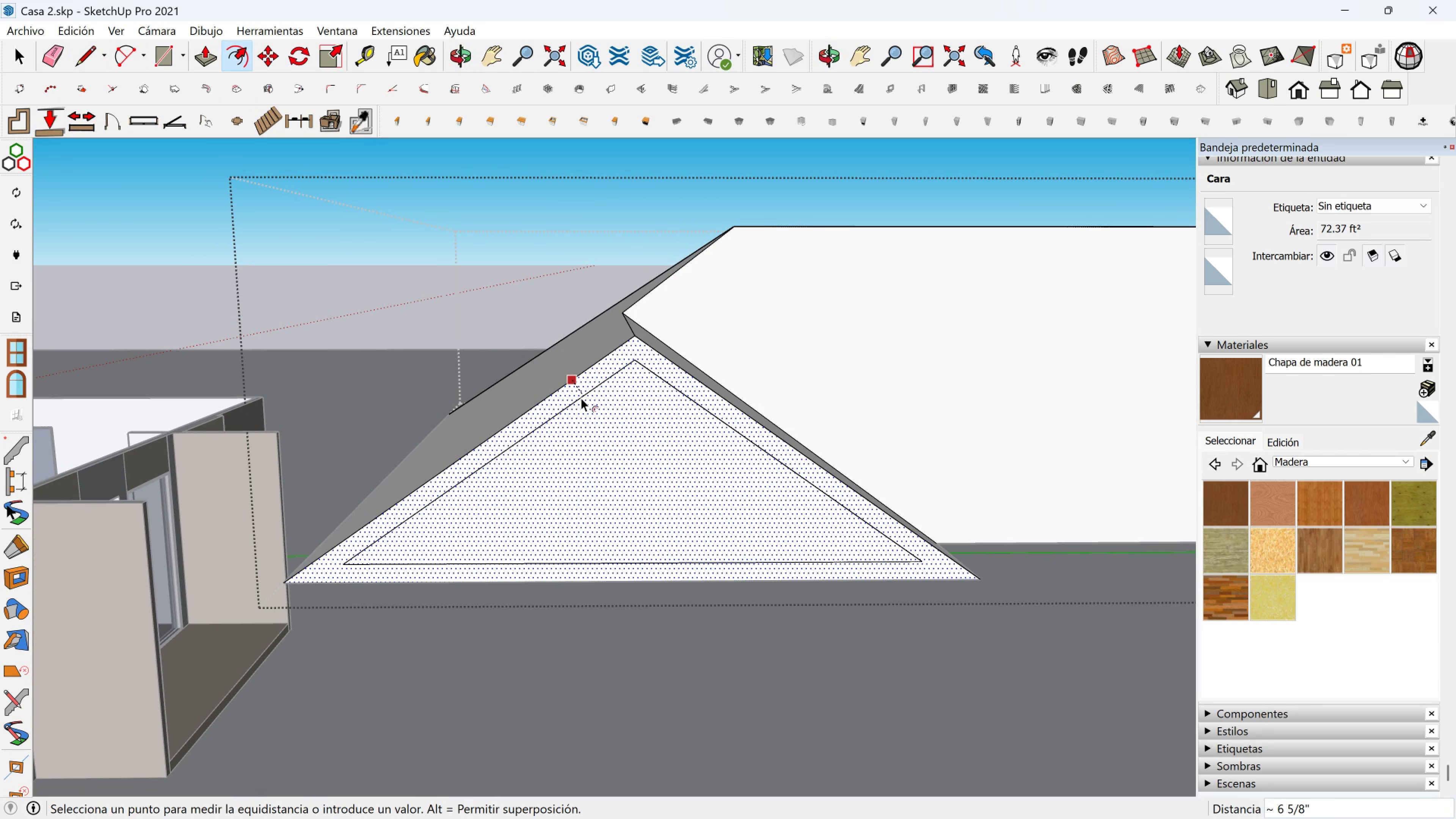 
key(6)
 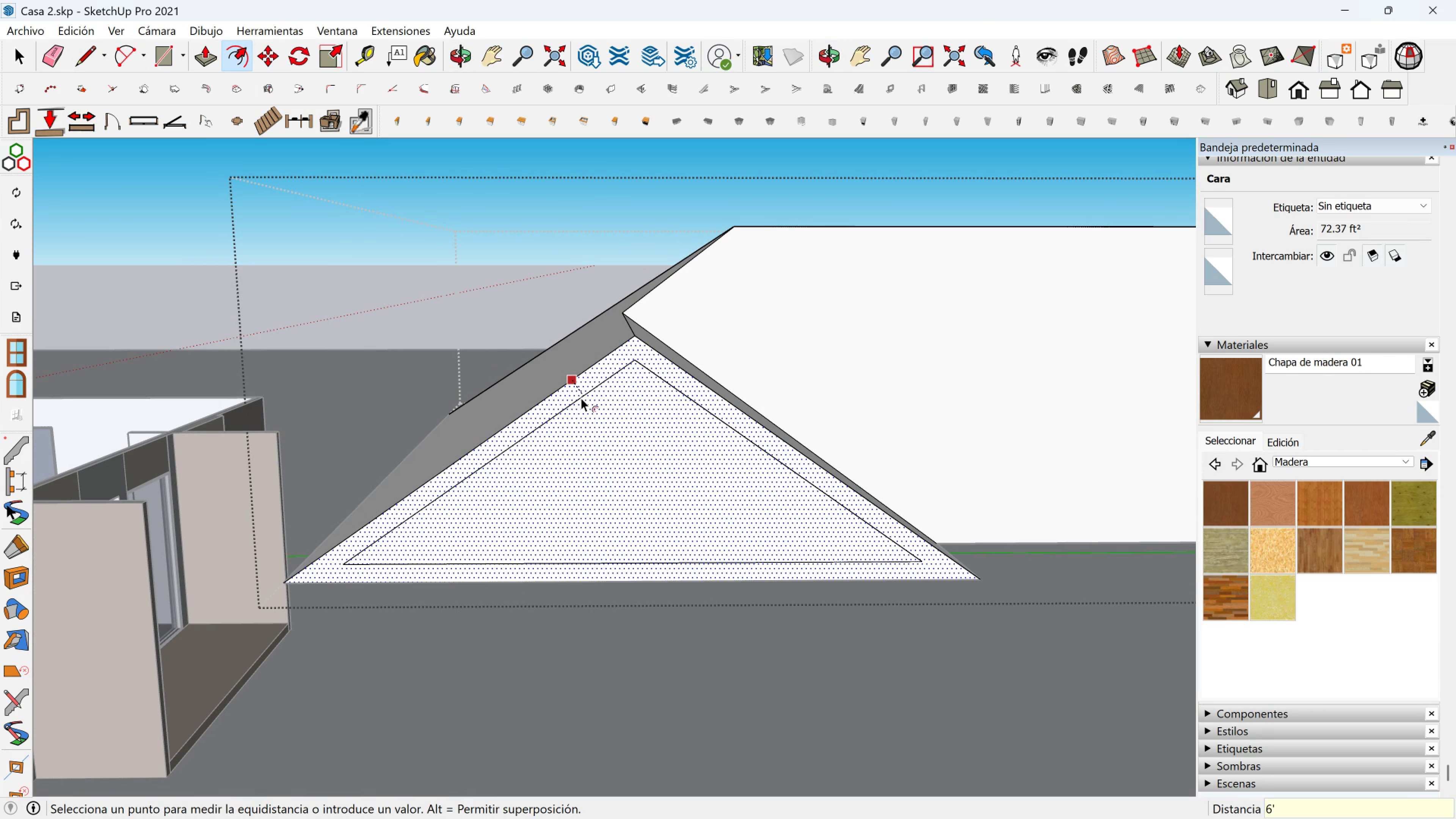 
key(BracketLeft)
 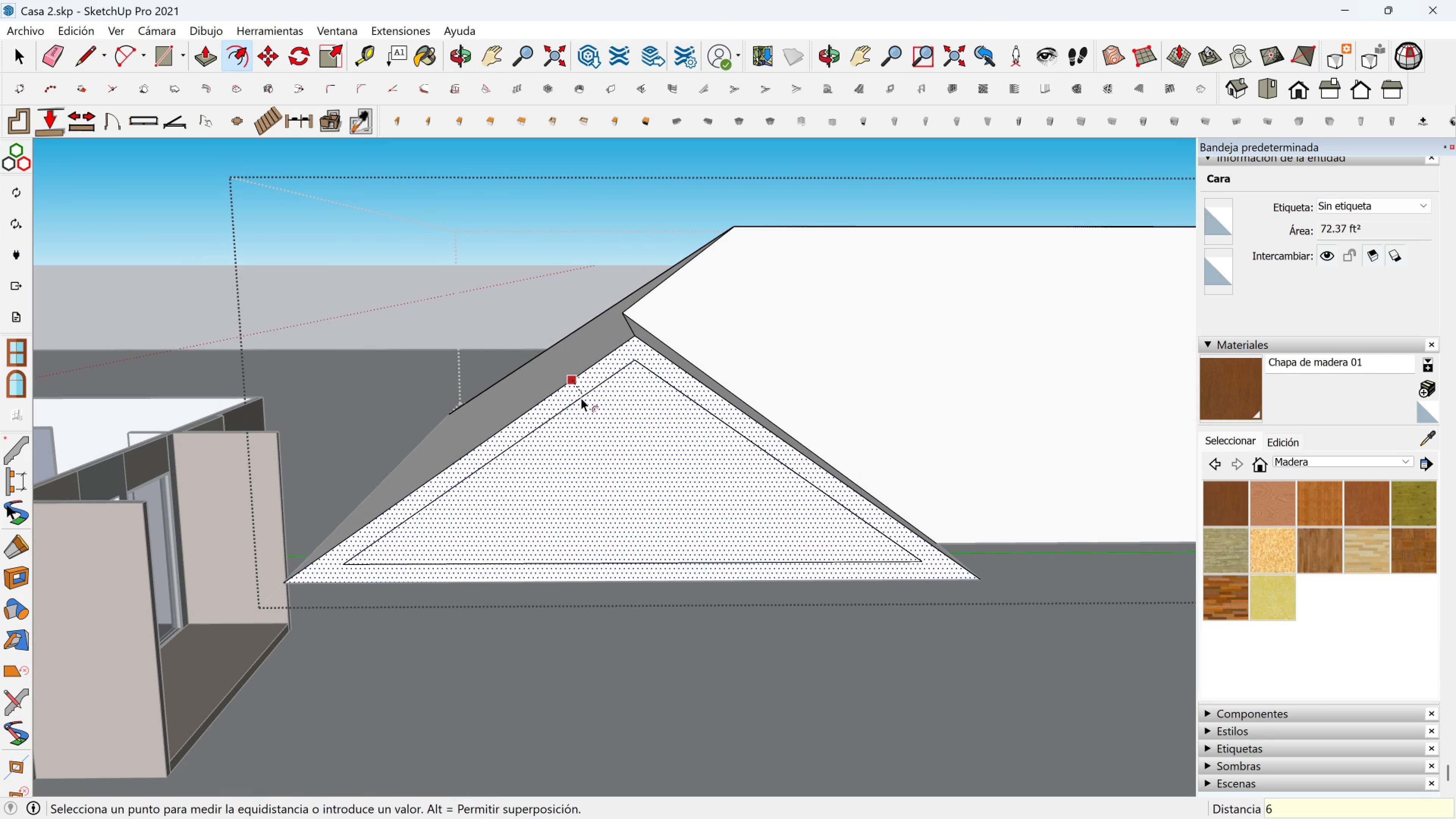 
key(Backspace)
 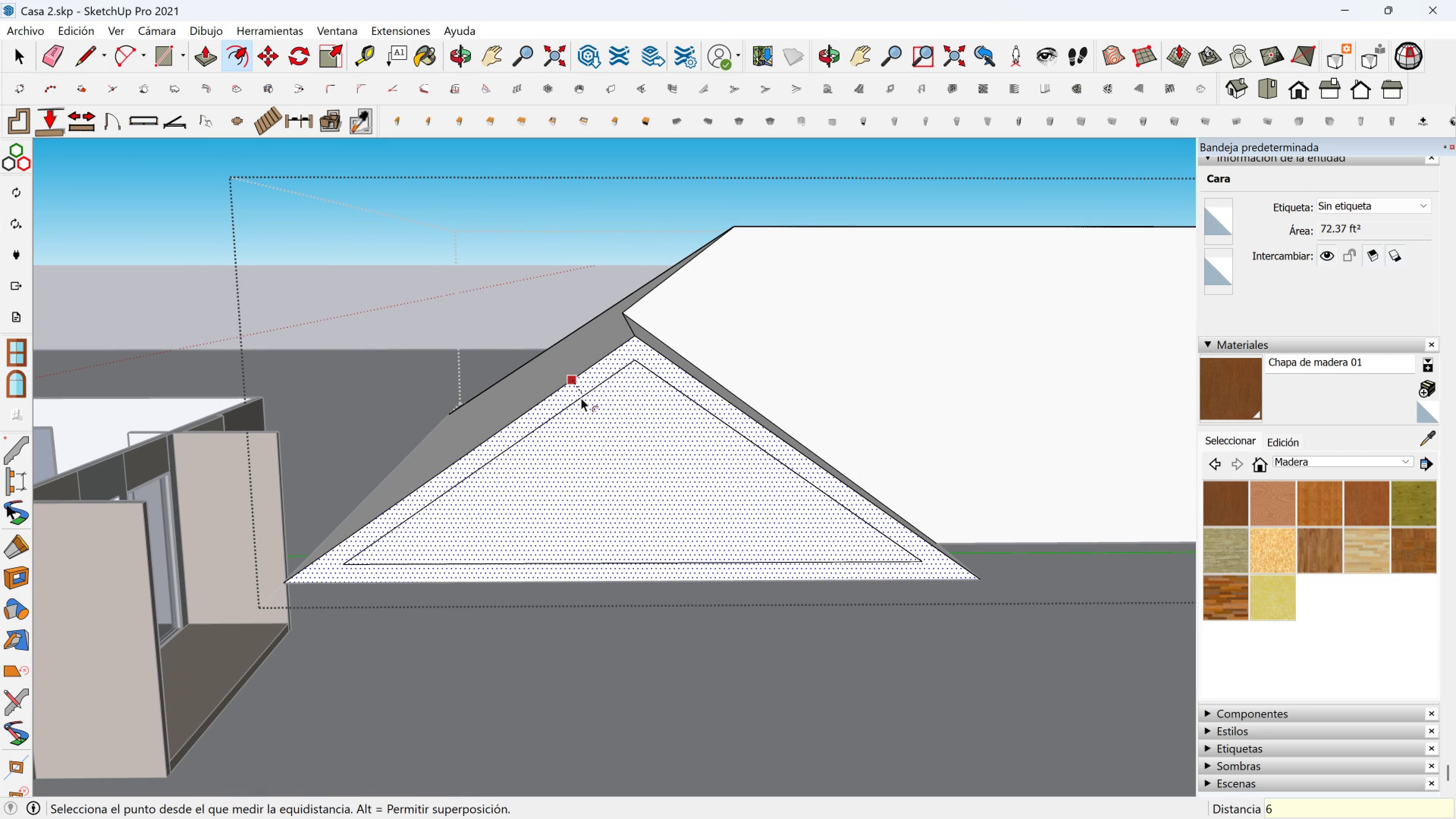 
key(Enter)
 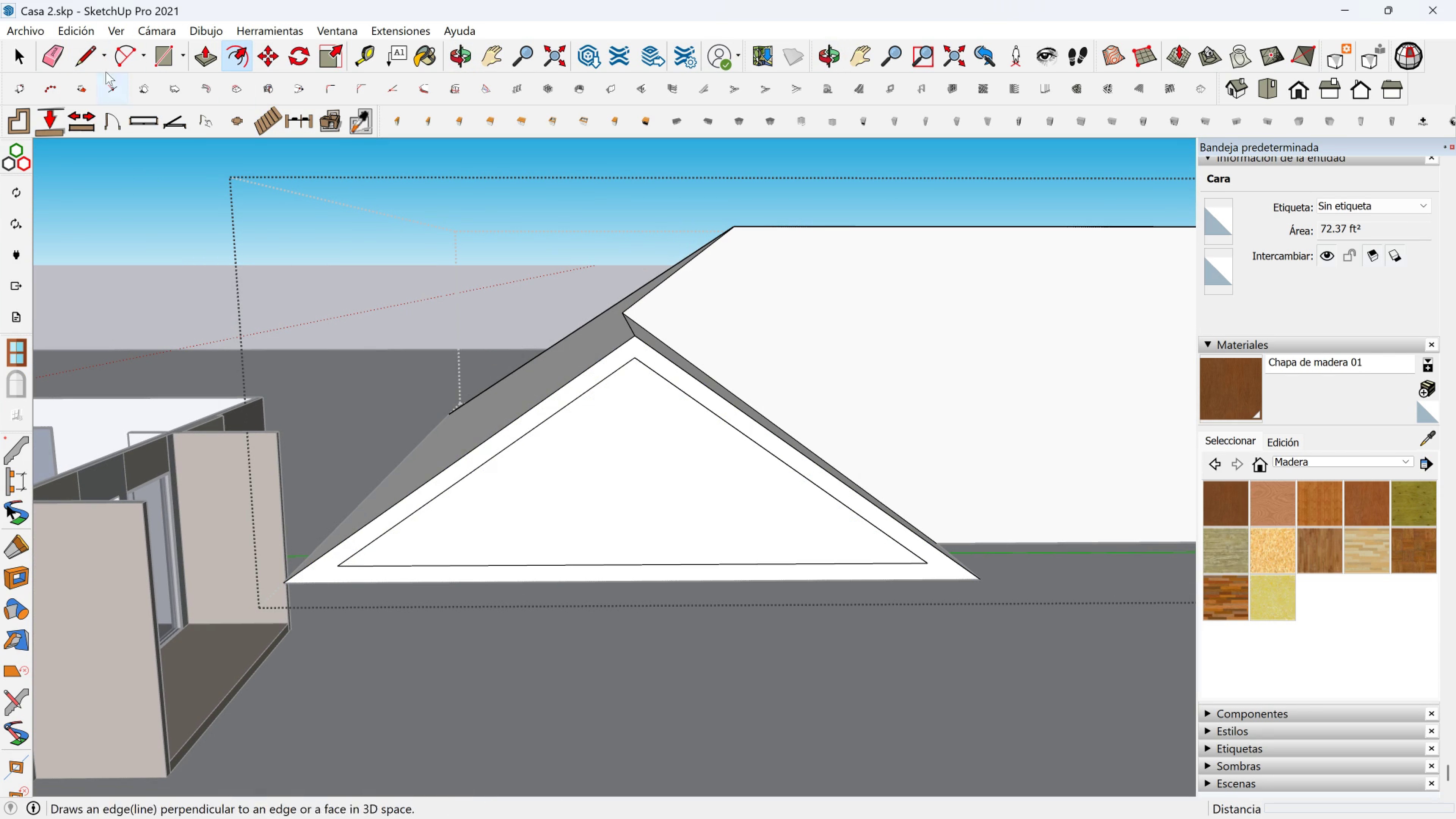 
left_click([86, 58])
 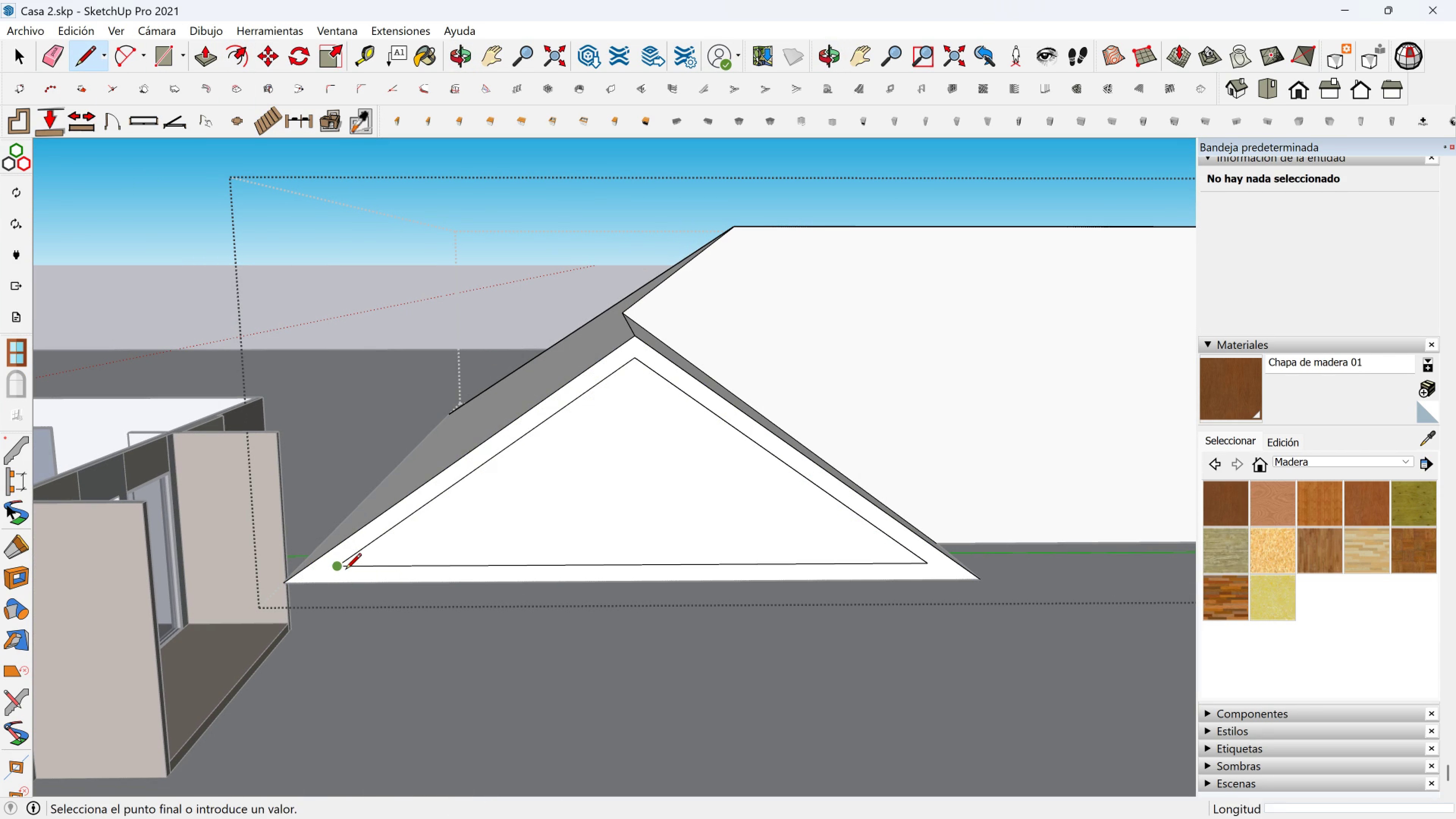 
left_click([345, 570])
 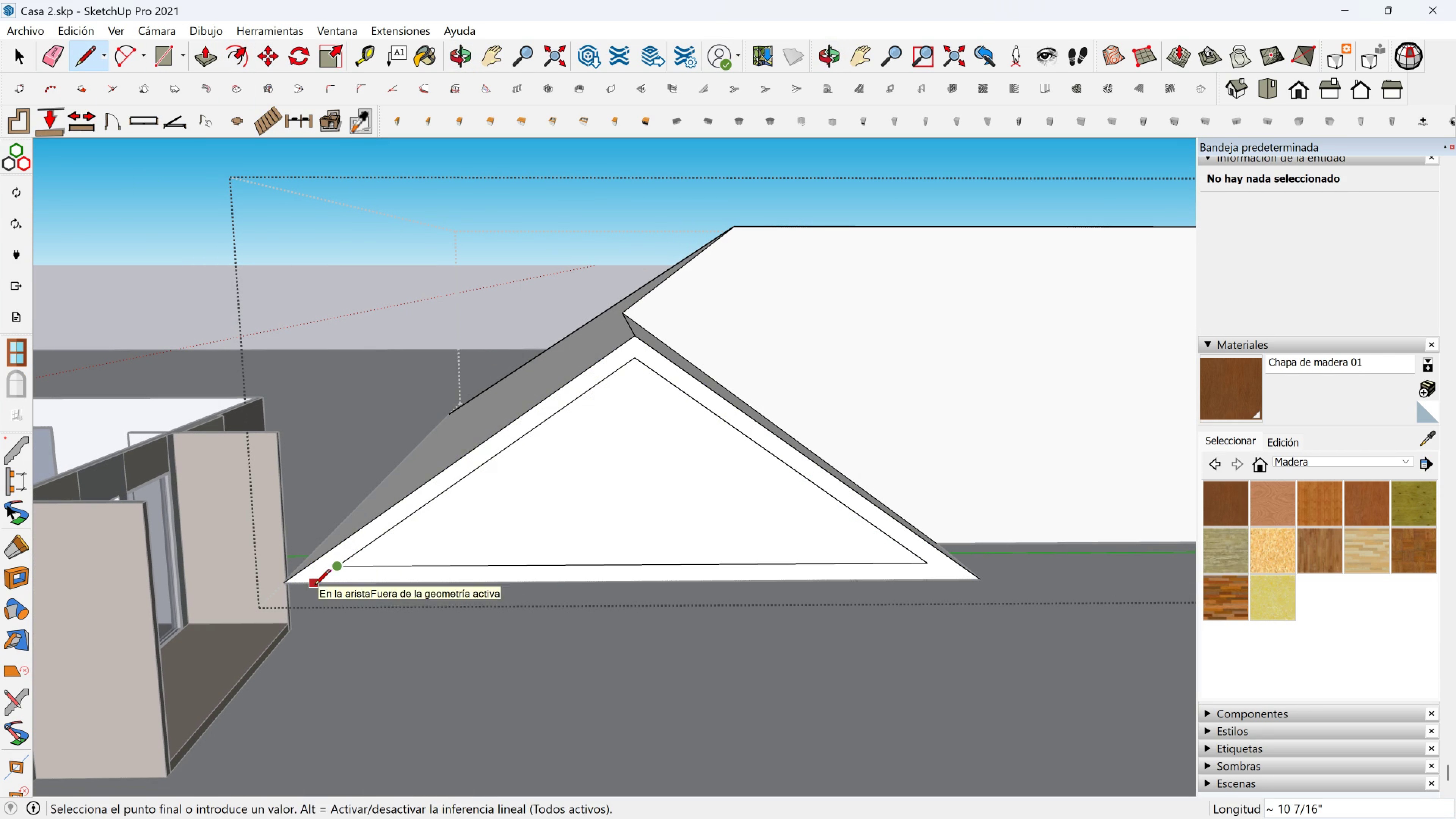 
left_click([314, 586])
 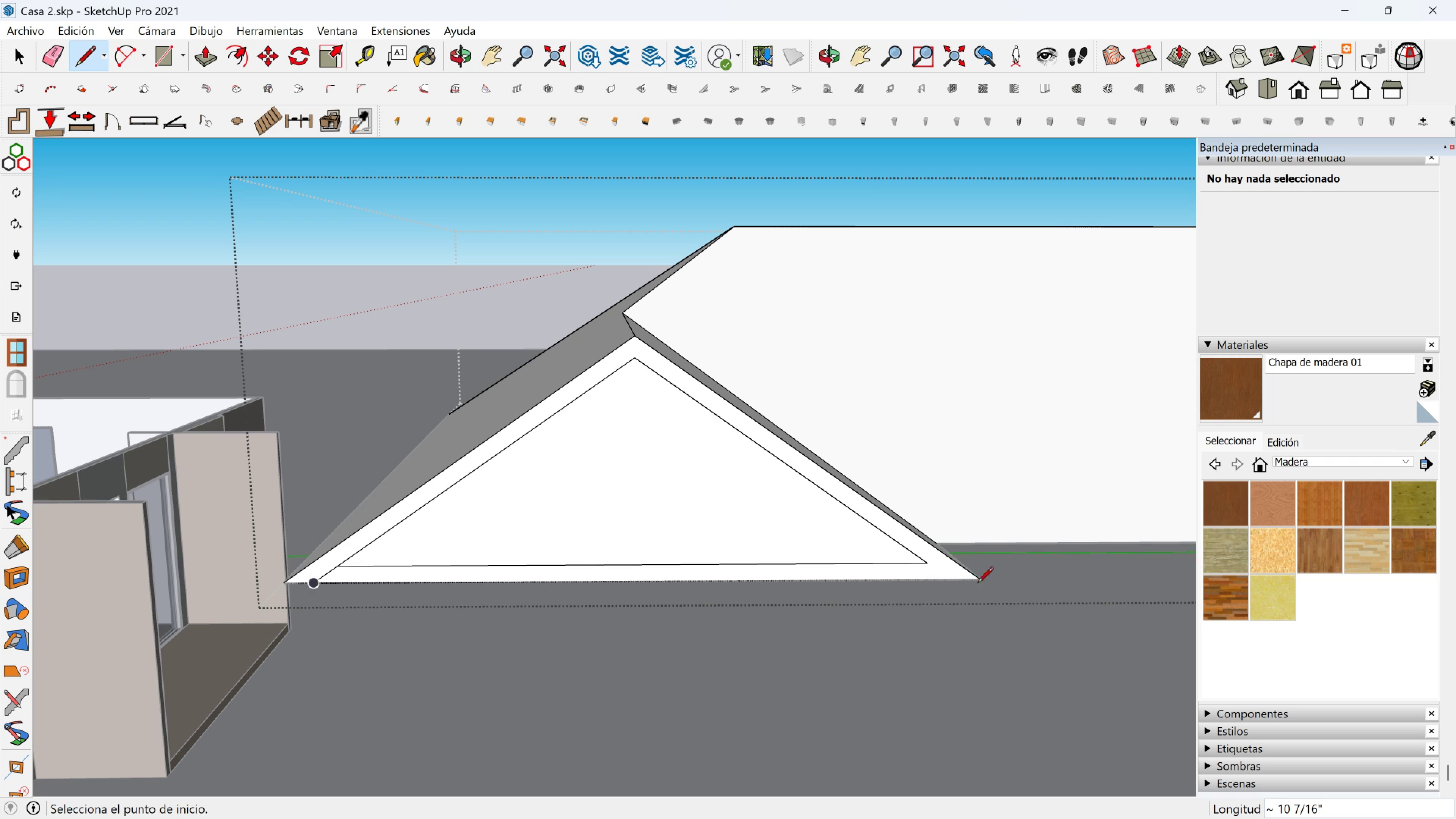 
key(Escape)
 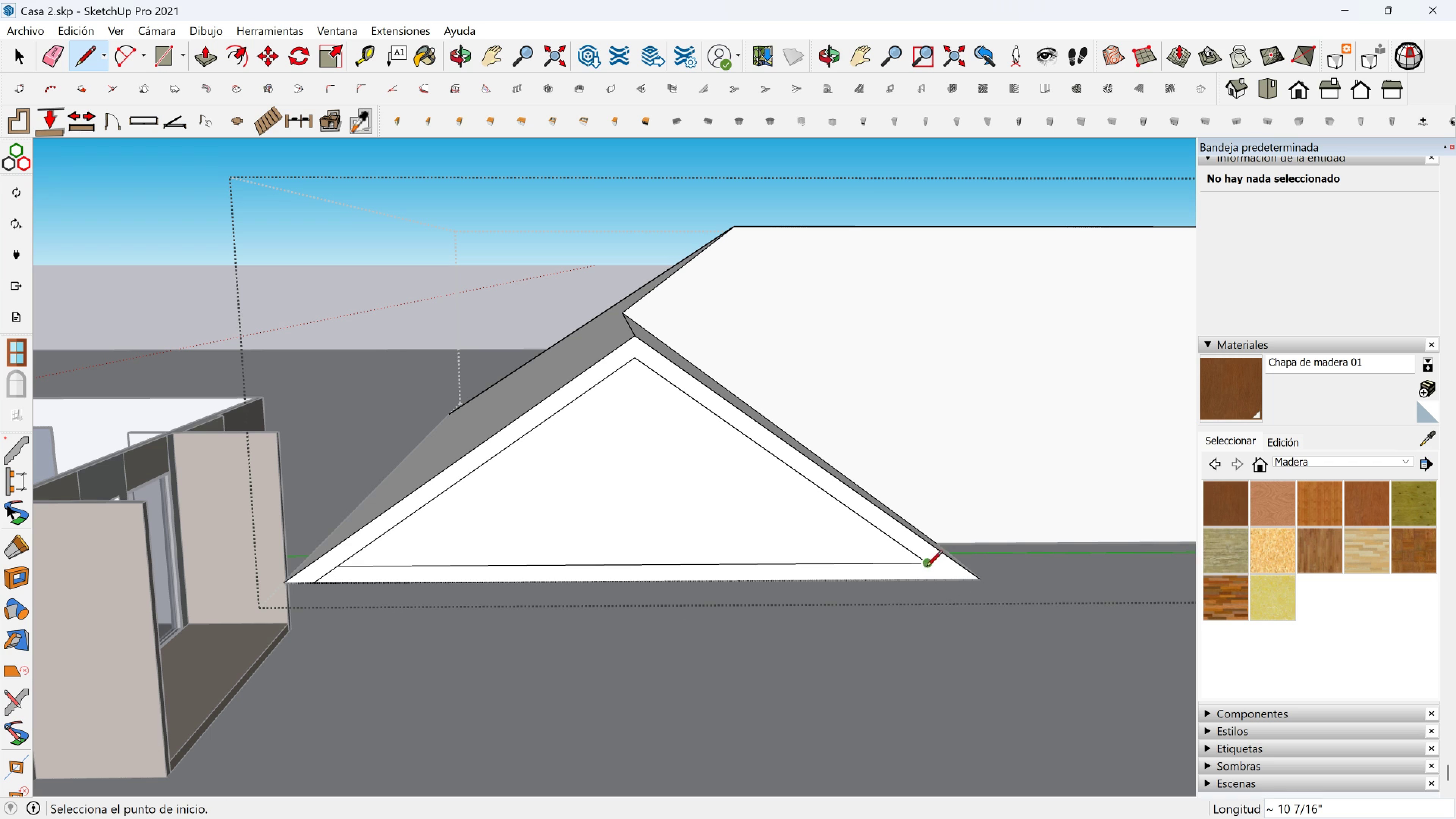 
left_click([926, 567])
 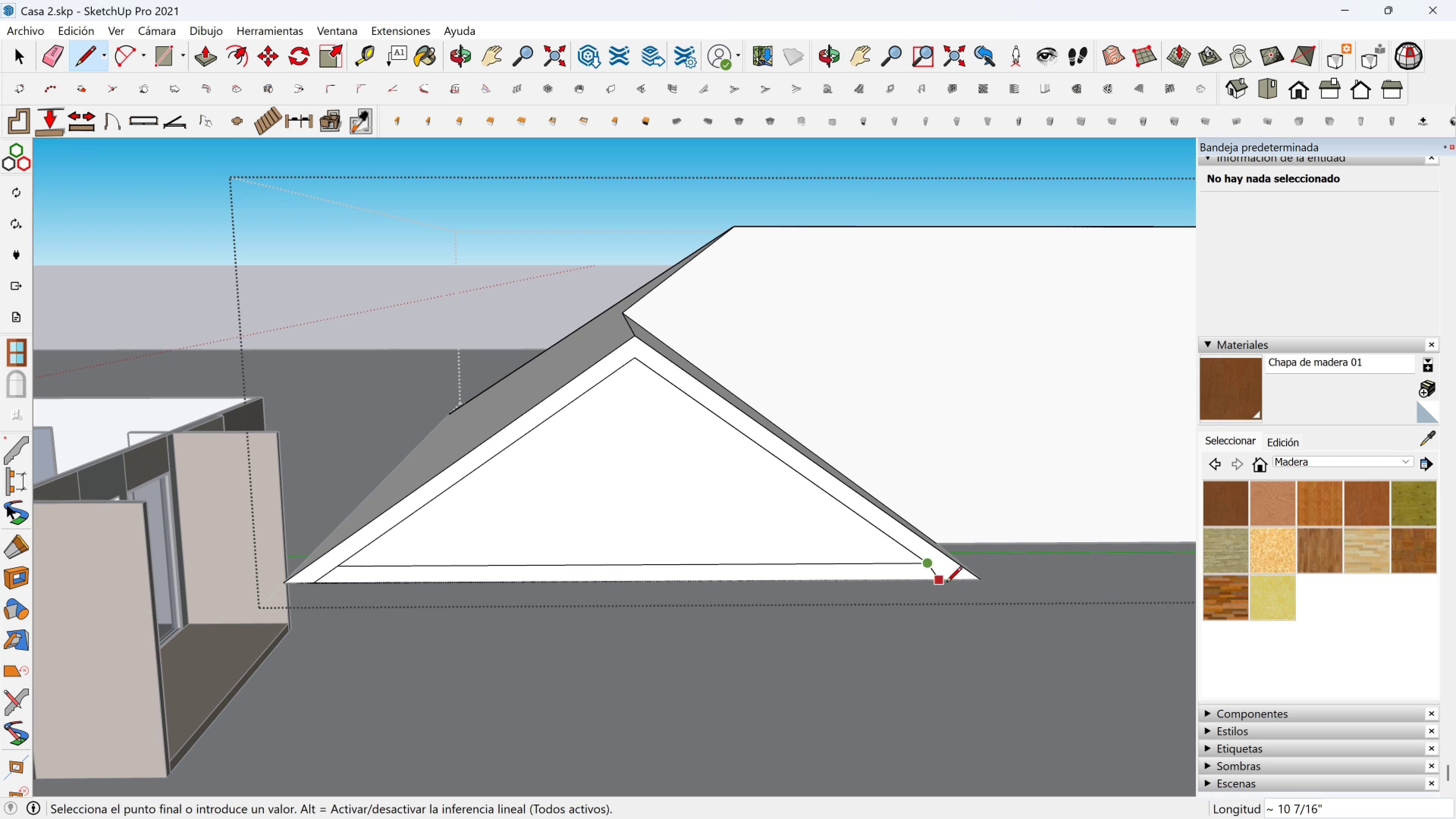 
left_click([951, 584])
 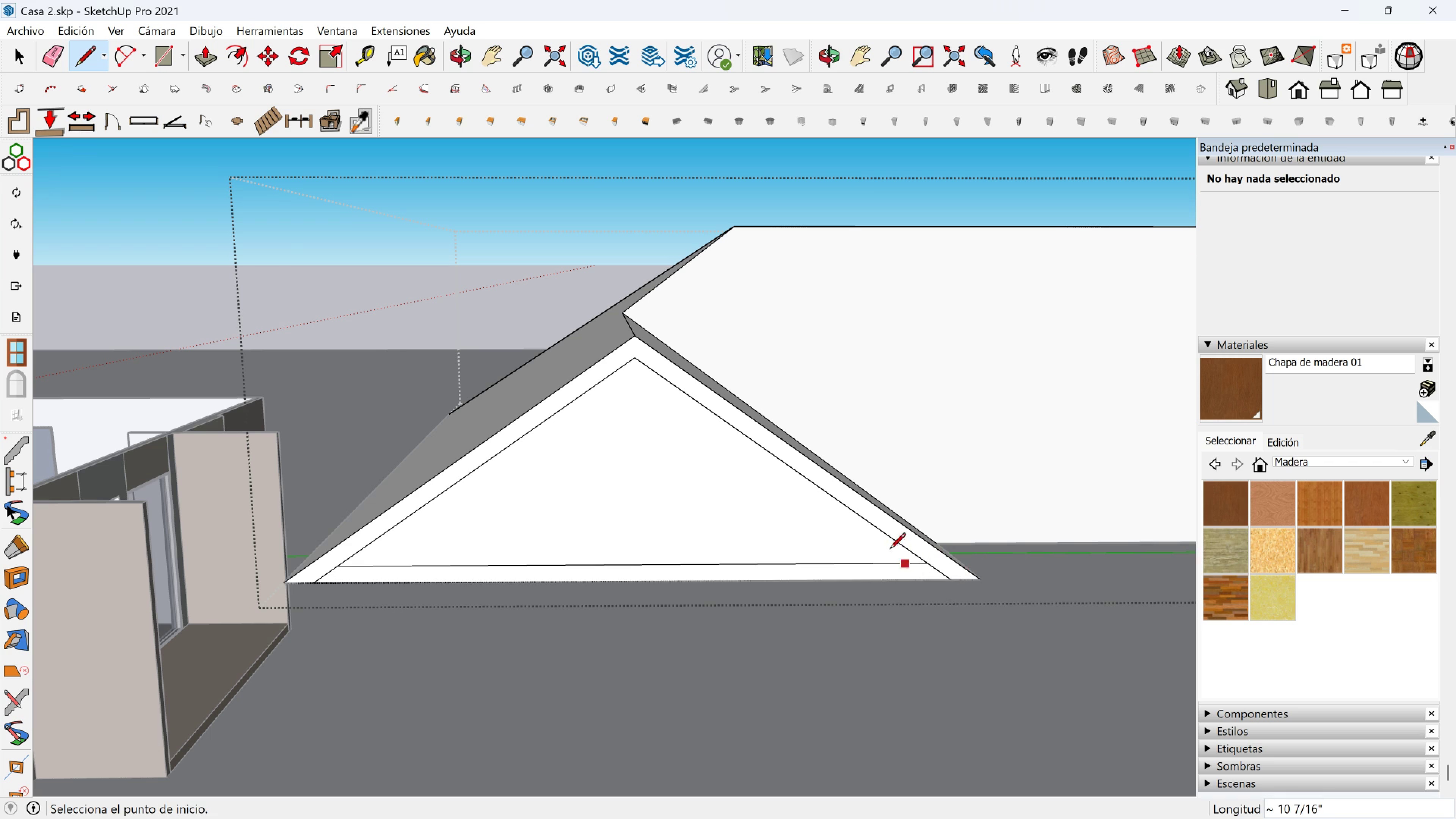 
scroll: coordinate [877, 551], scroll_direction: down, amount: 2.0